 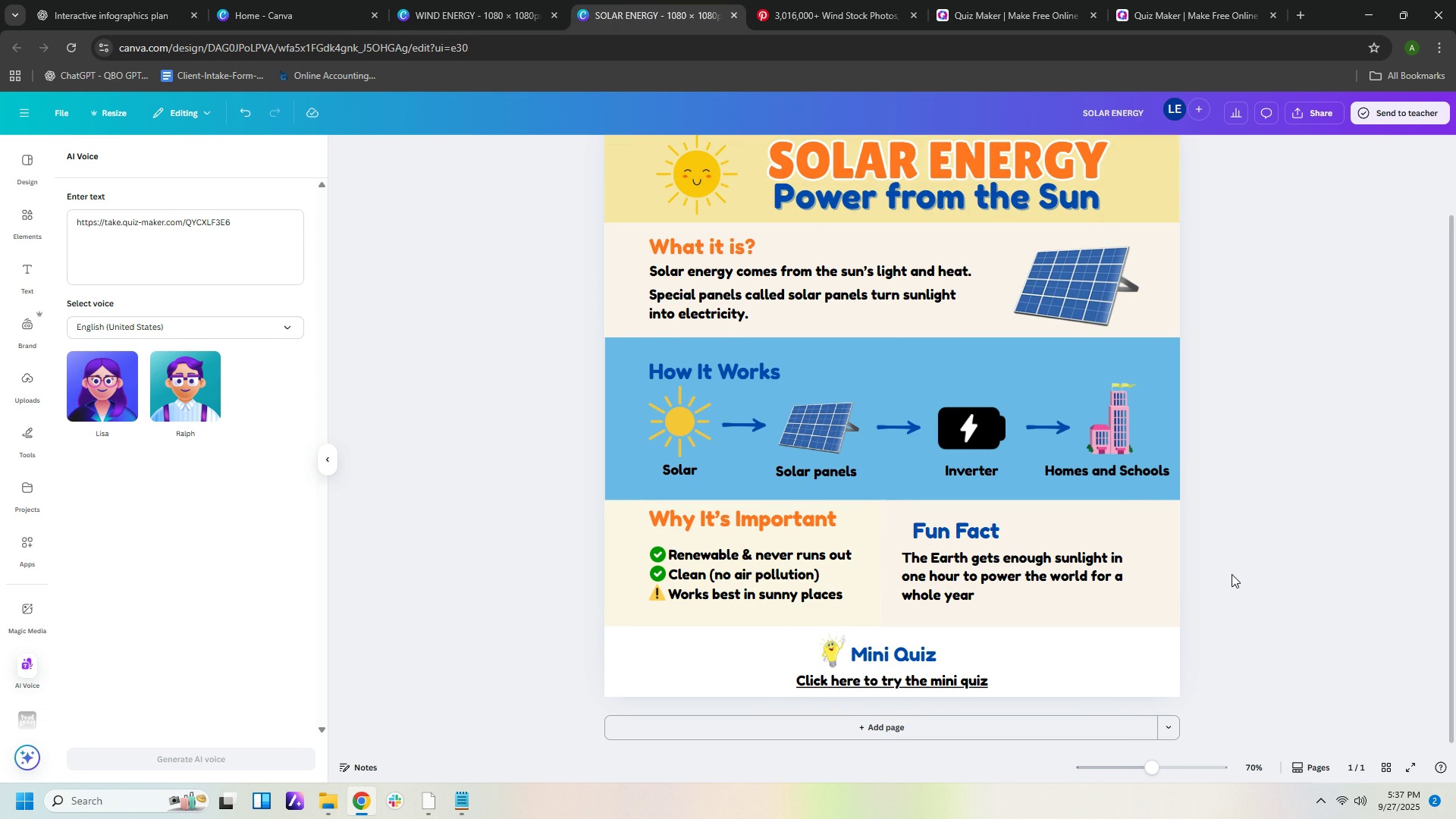 
left_click([1276, 591])
 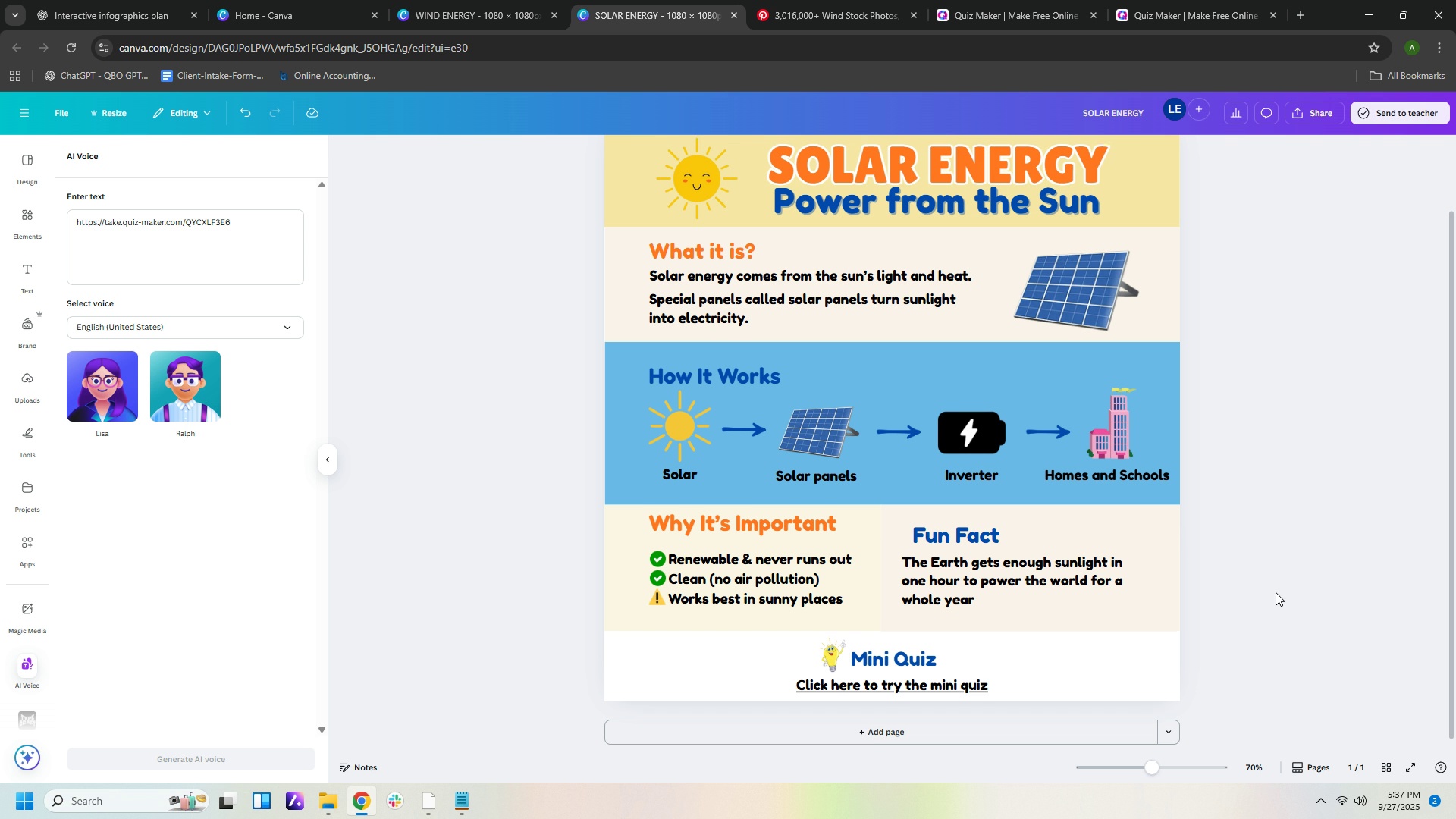 
scroll: coordinate [1275, 590], scroll_direction: up, amount: 3.0
 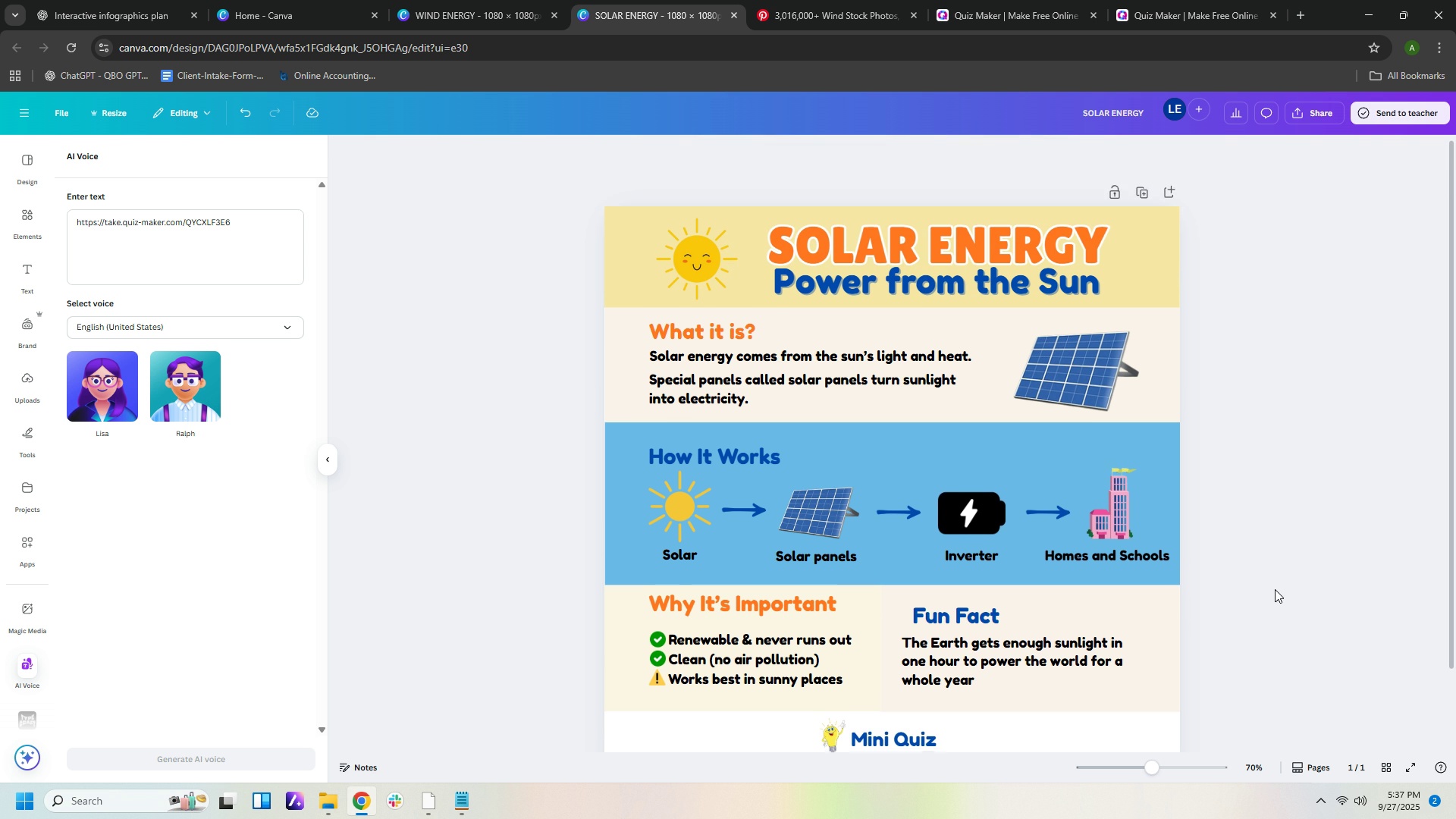 
scroll: coordinate [1275, 589], scroll_direction: down, amount: 3.0
 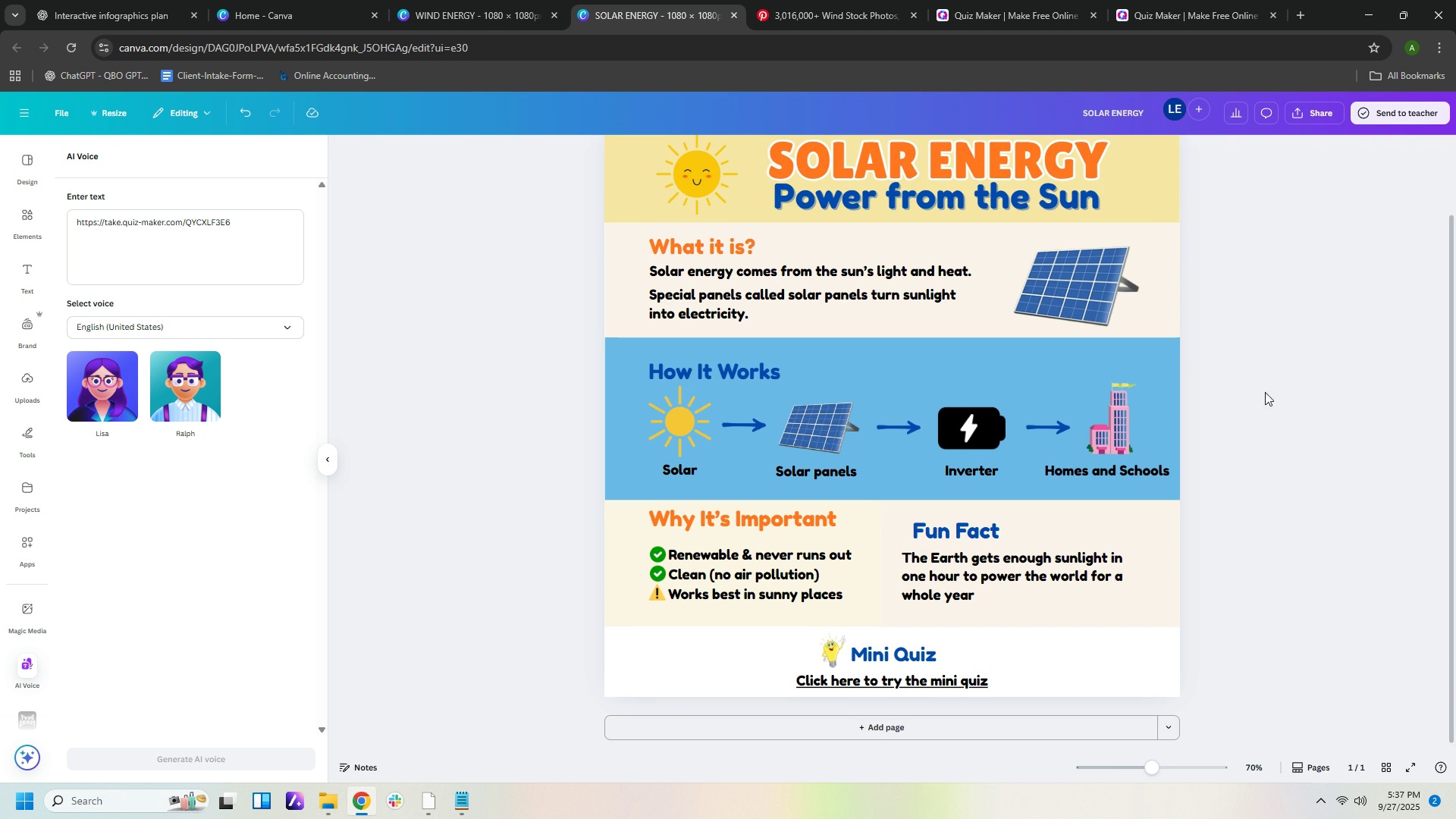 
scroll: coordinate [1279, 359], scroll_direction: up, amount: 2.0
 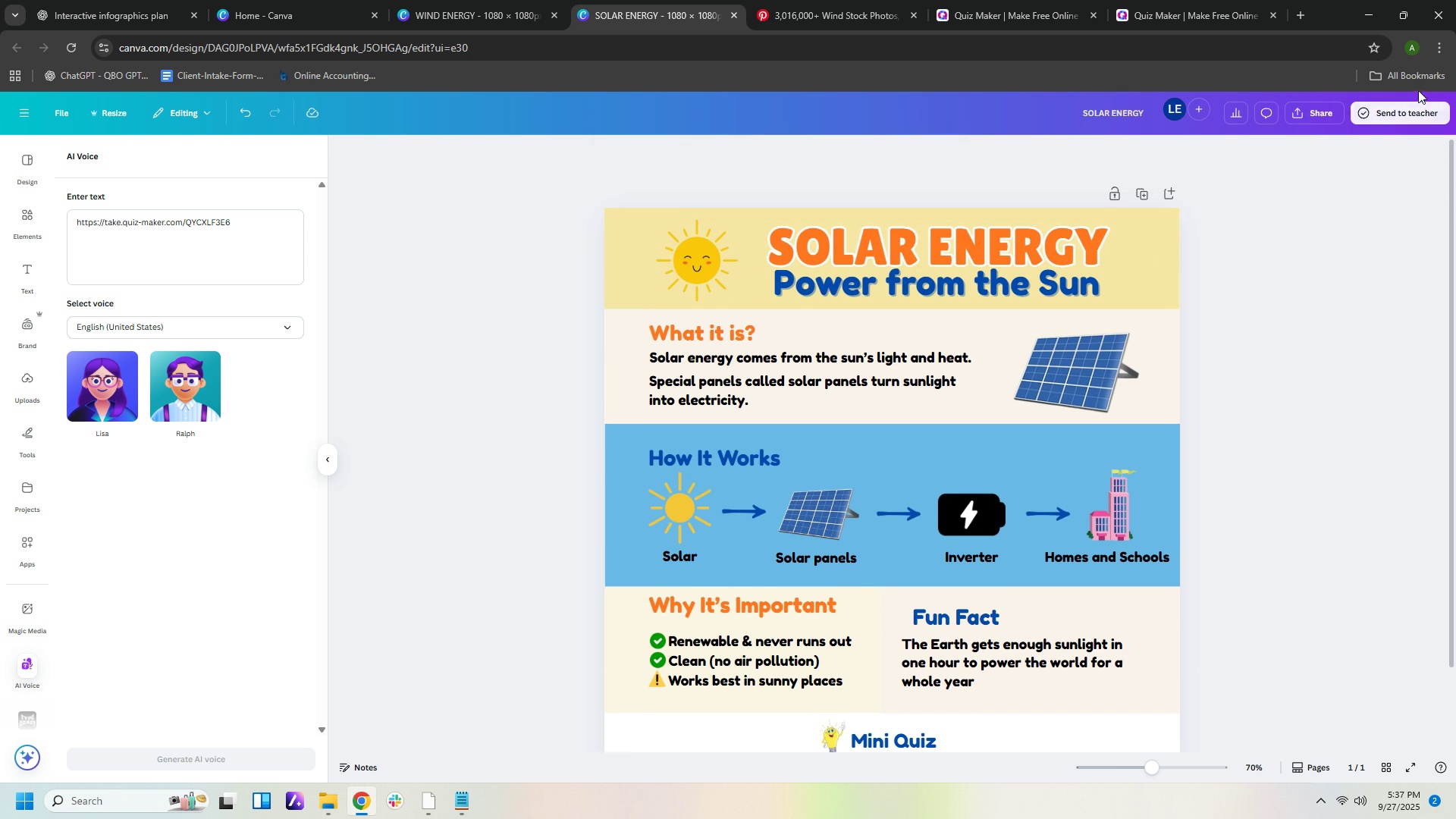 
left_click([1290, 105])
 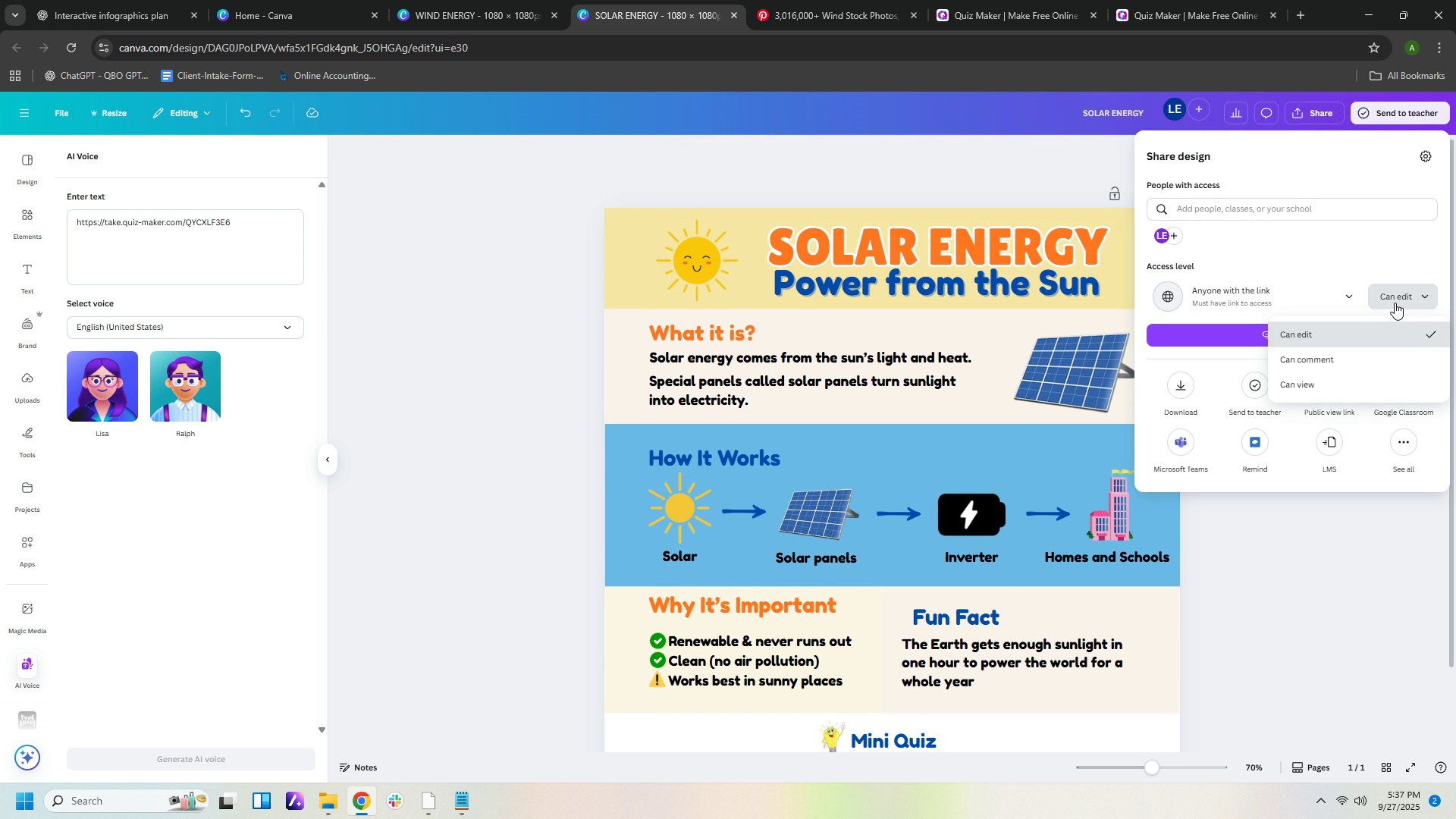 
wait(11.24)
 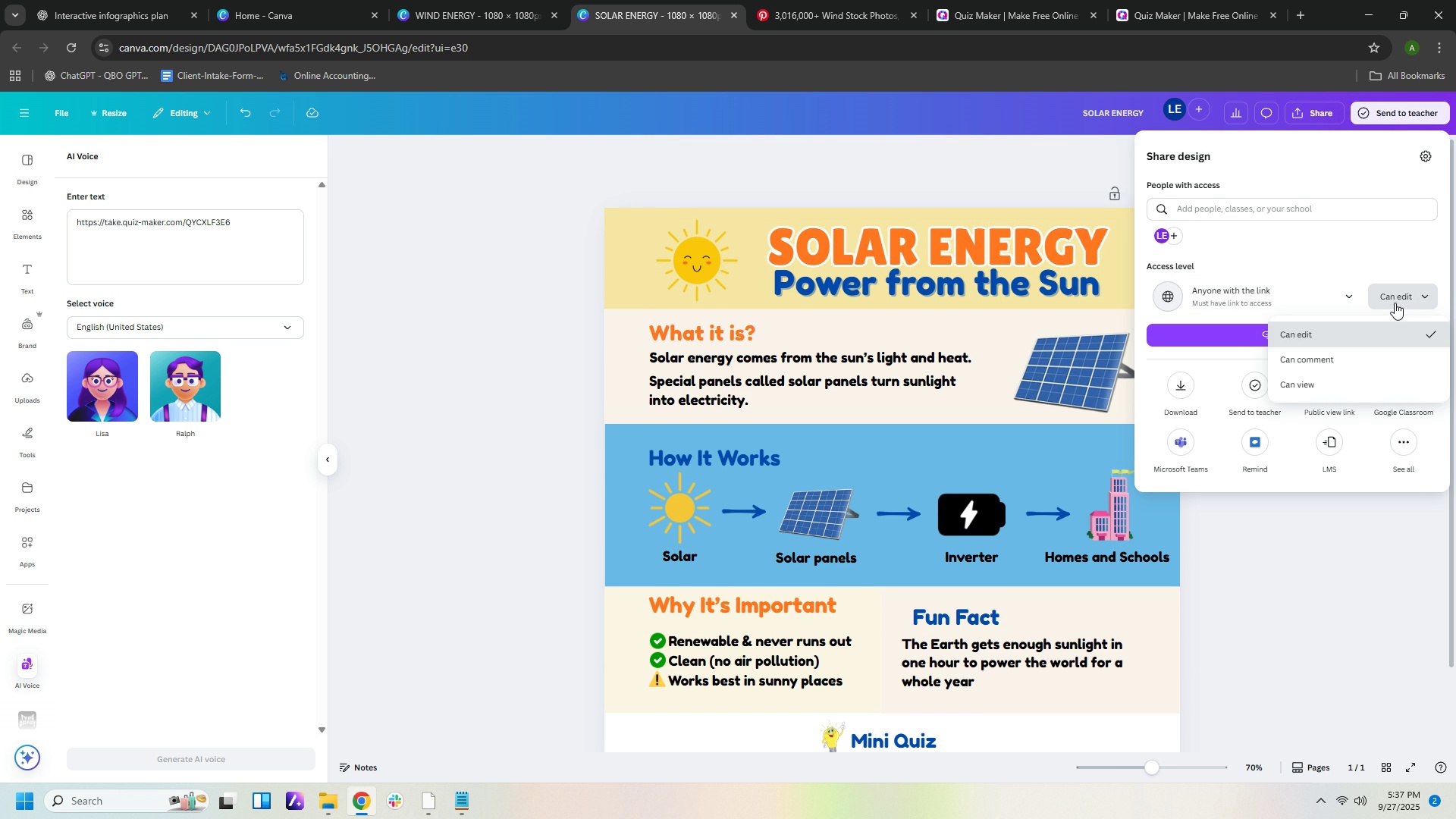 
left_click([457, 808])
 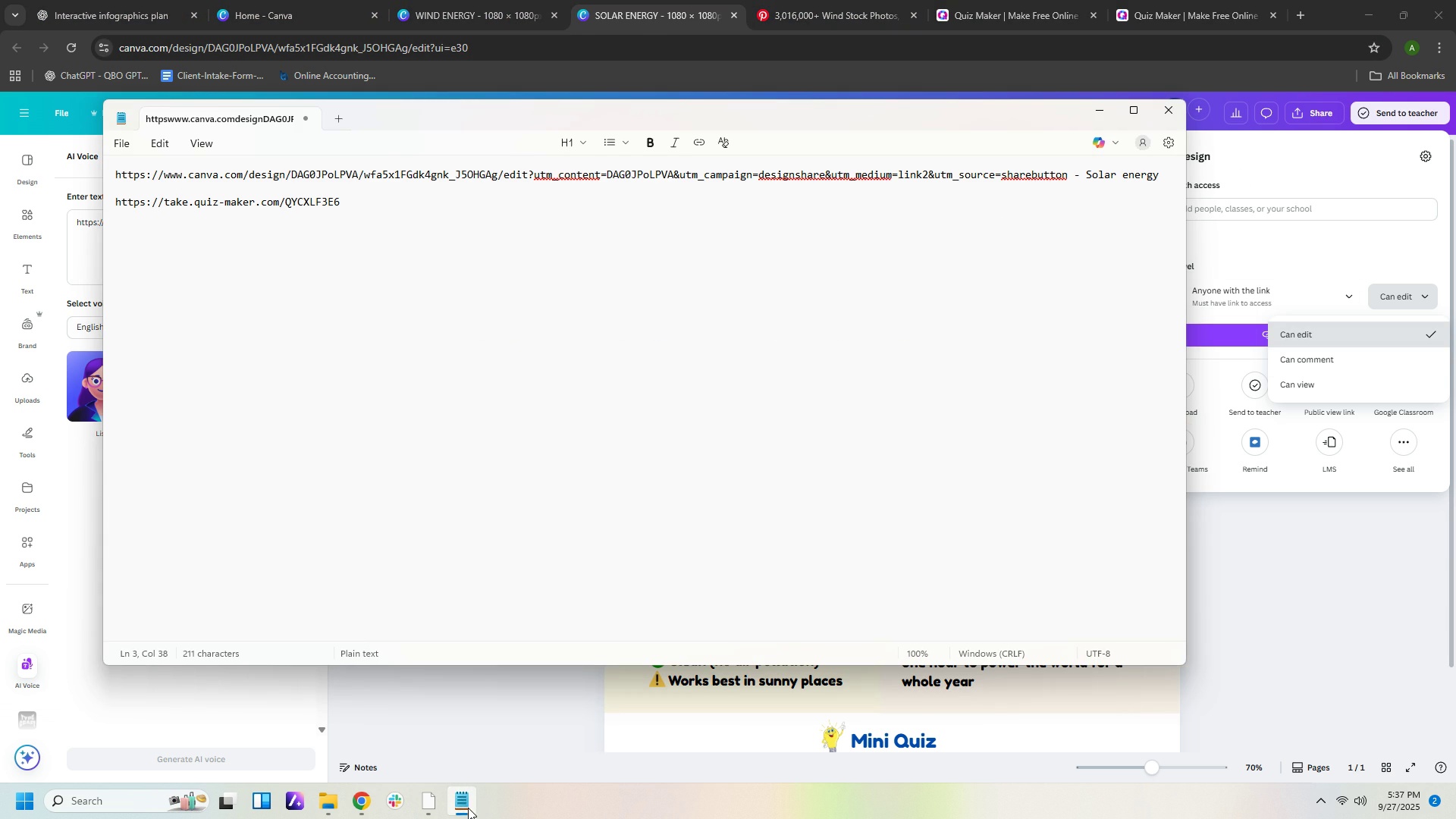 
double_click([414, 799])